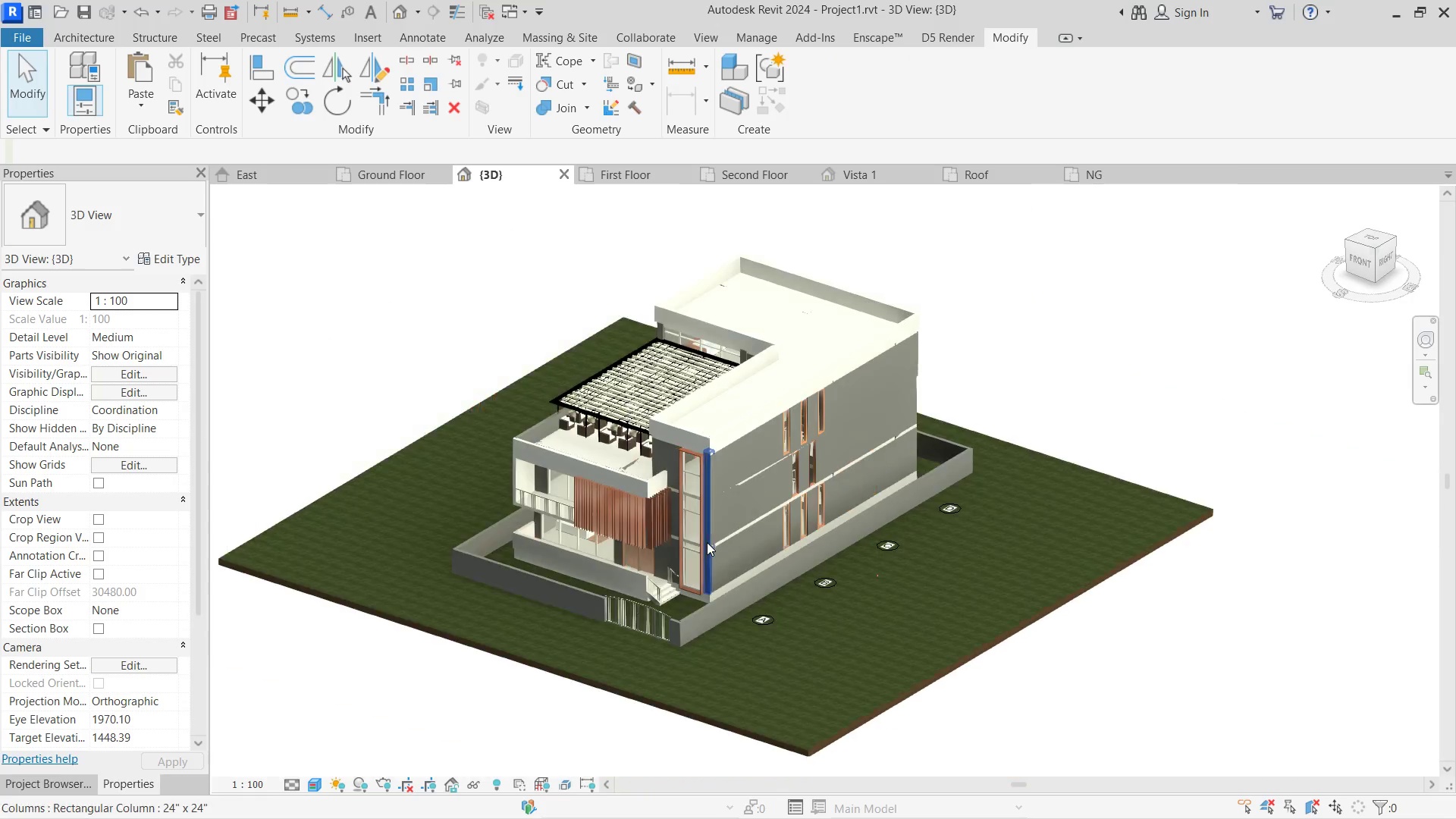 
left_click([80, 17])